 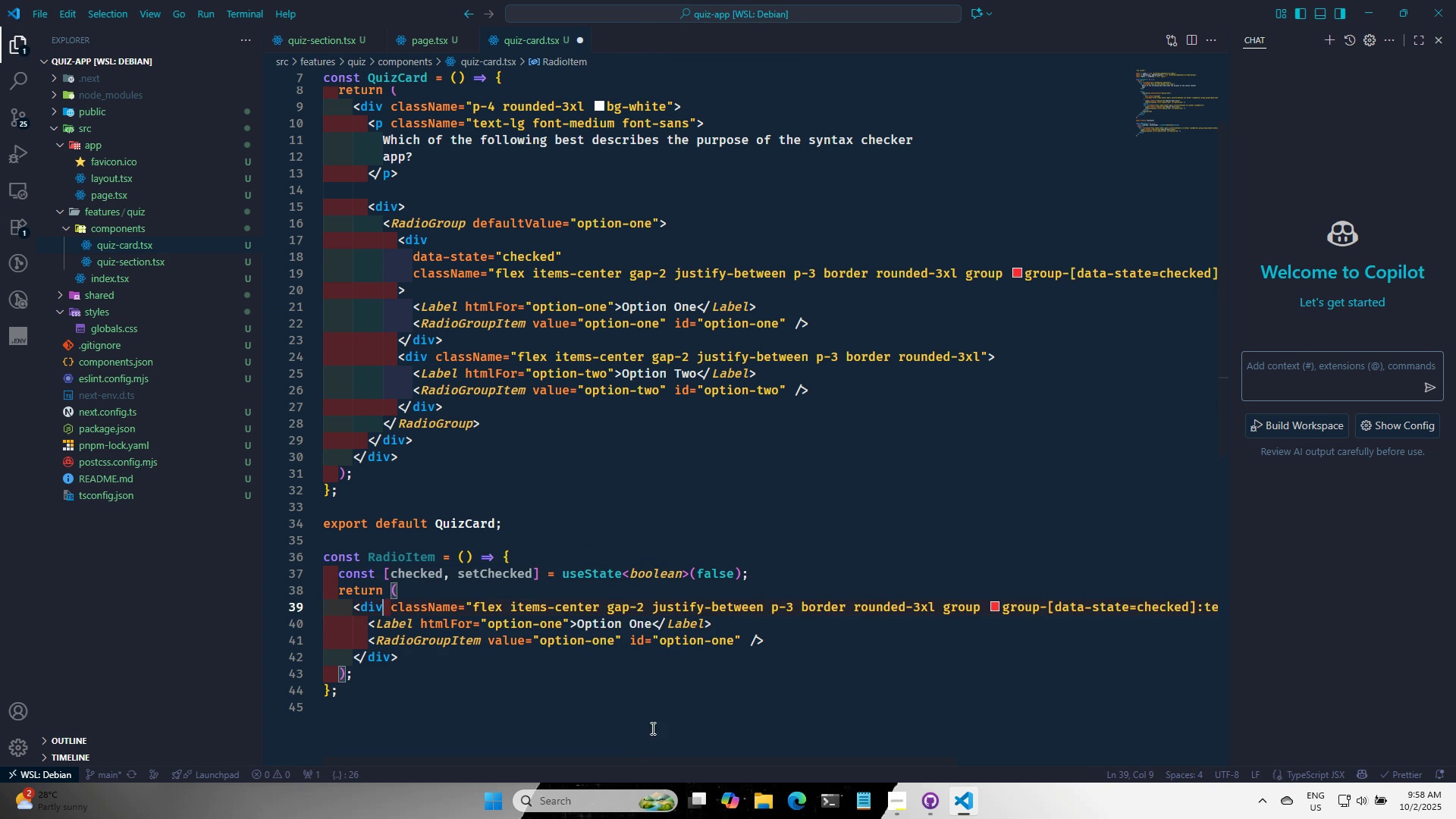 
key(Control+S)
 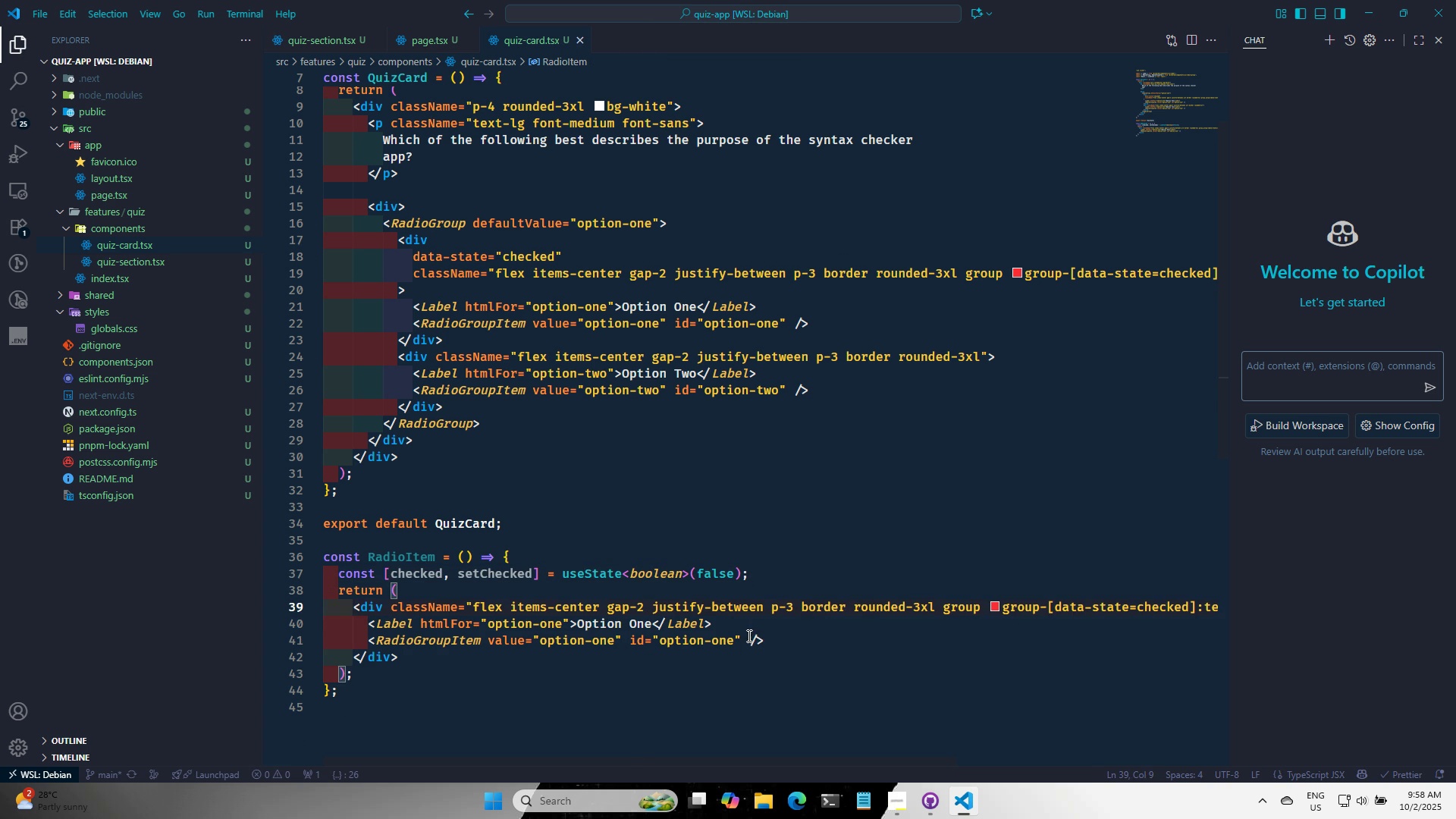 
left_click([748, 636])
 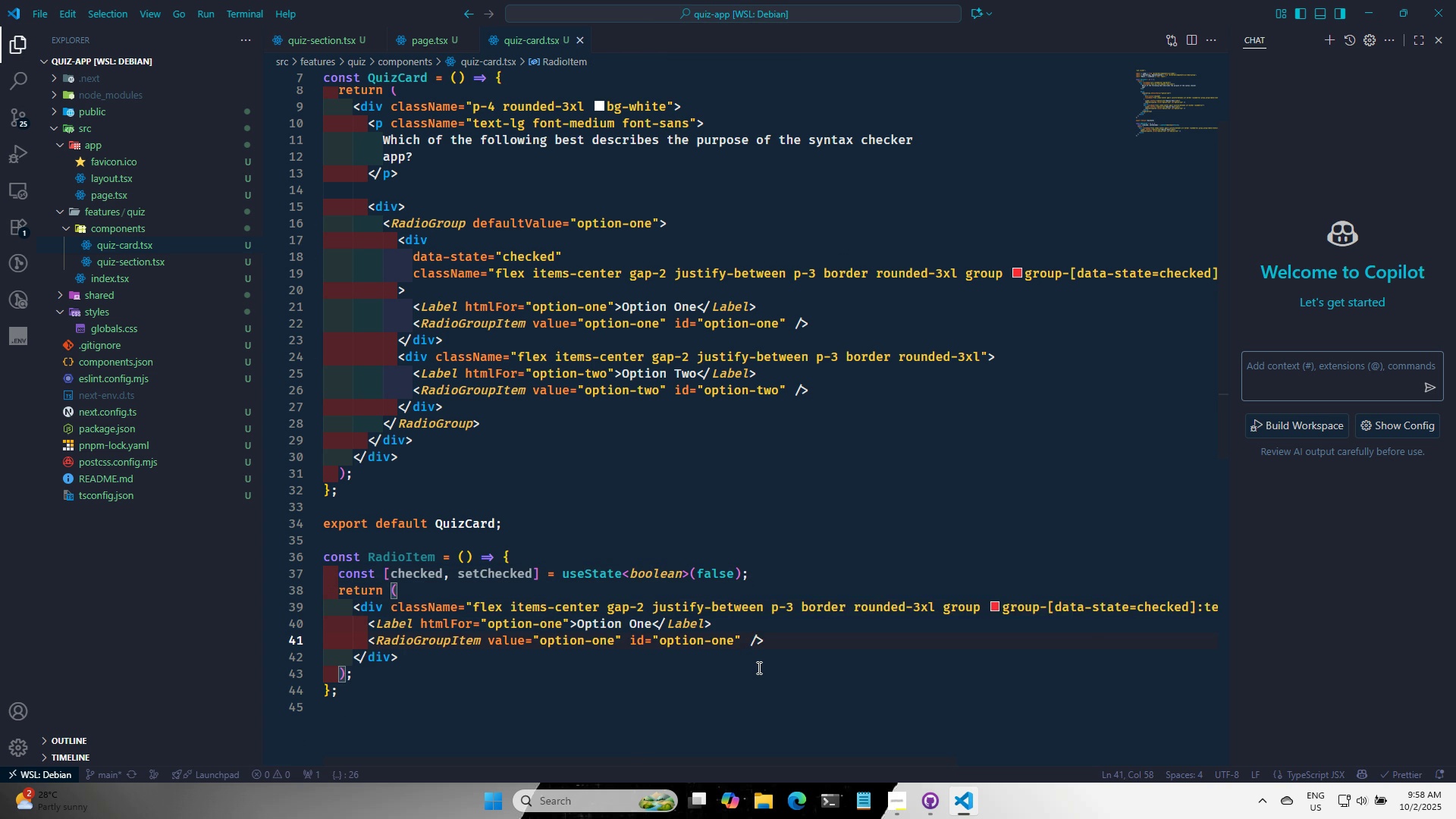 
type(onC)
 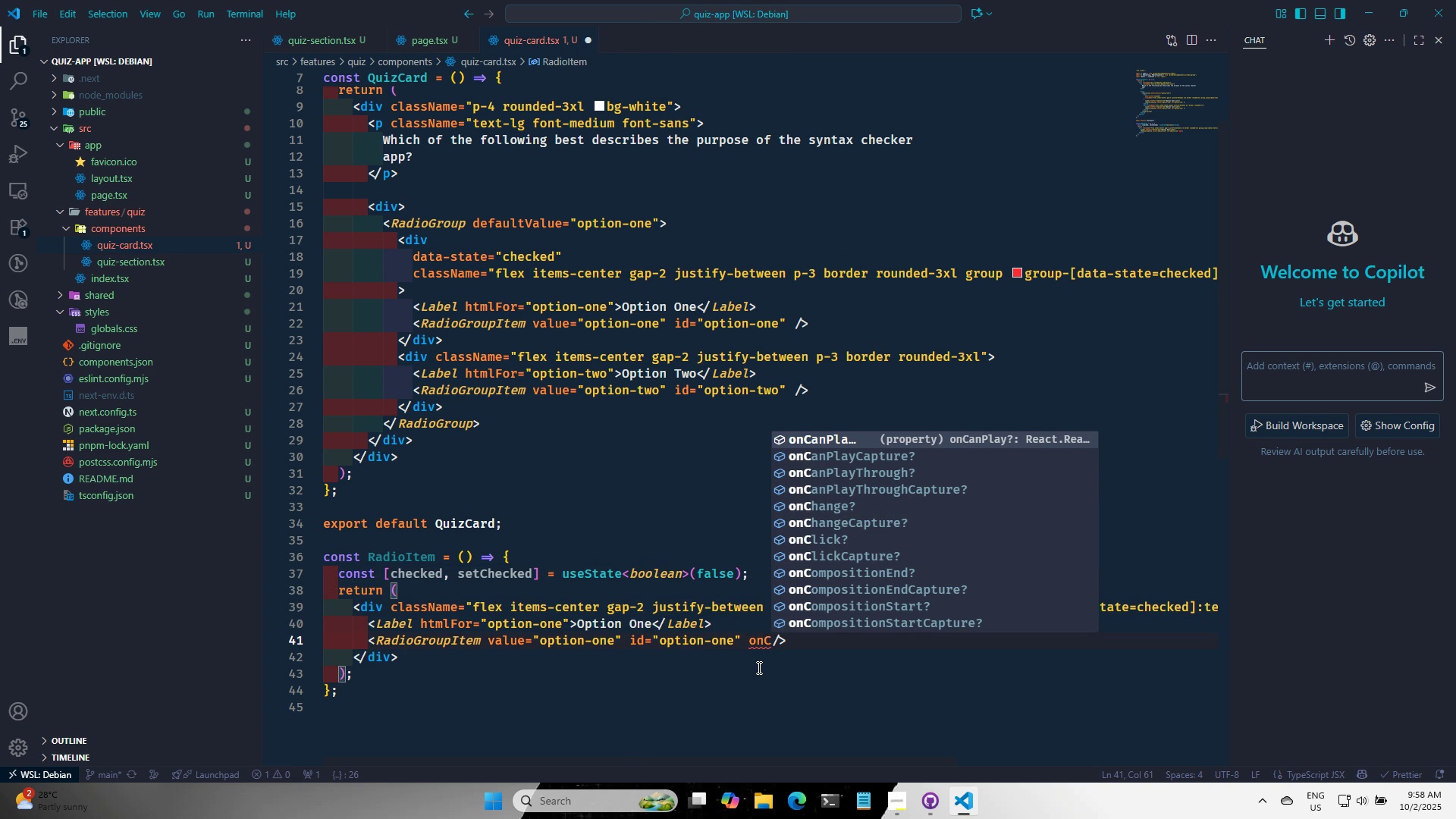 
key(Backspace)
 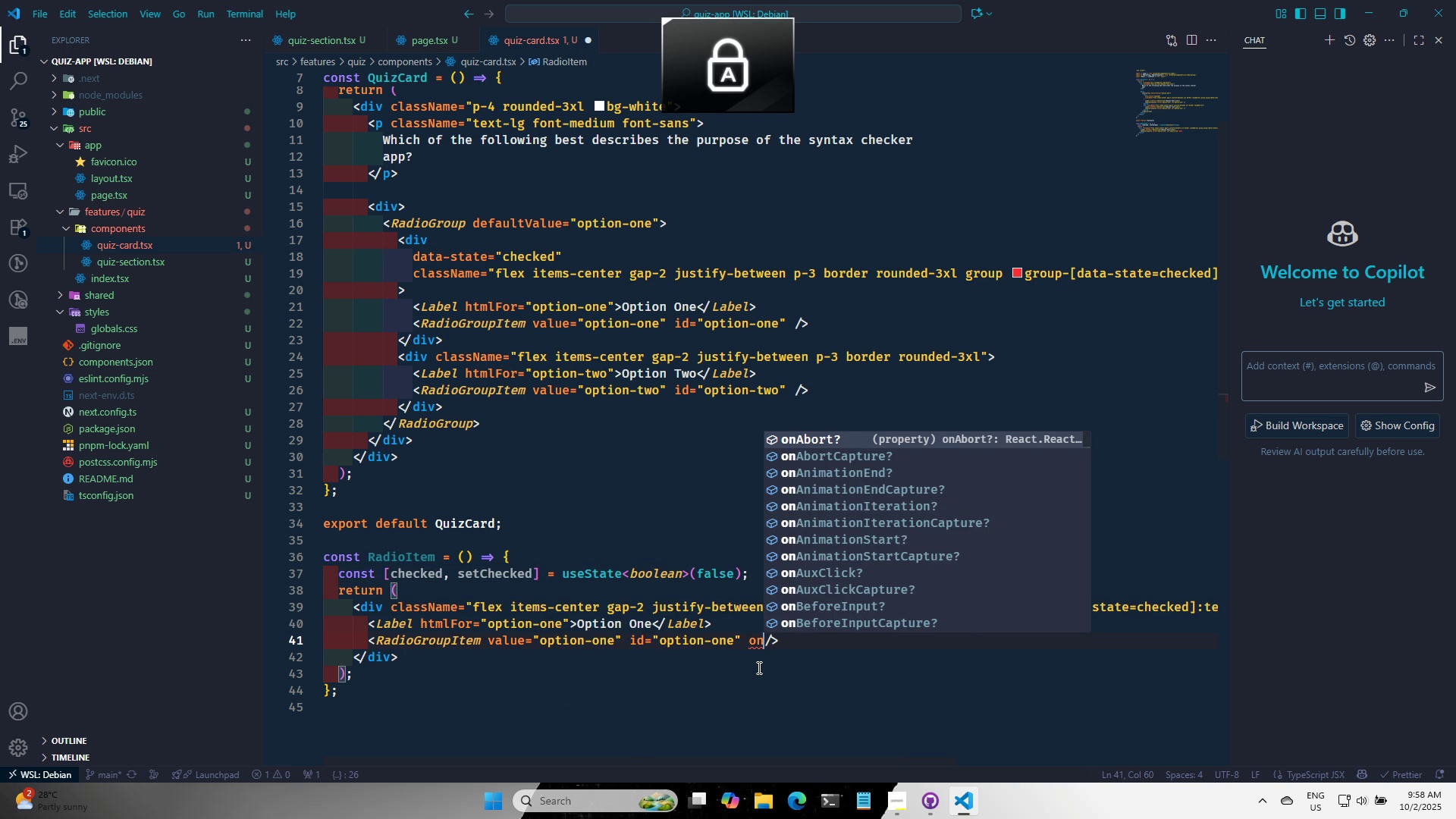 
key(CapsLock)
 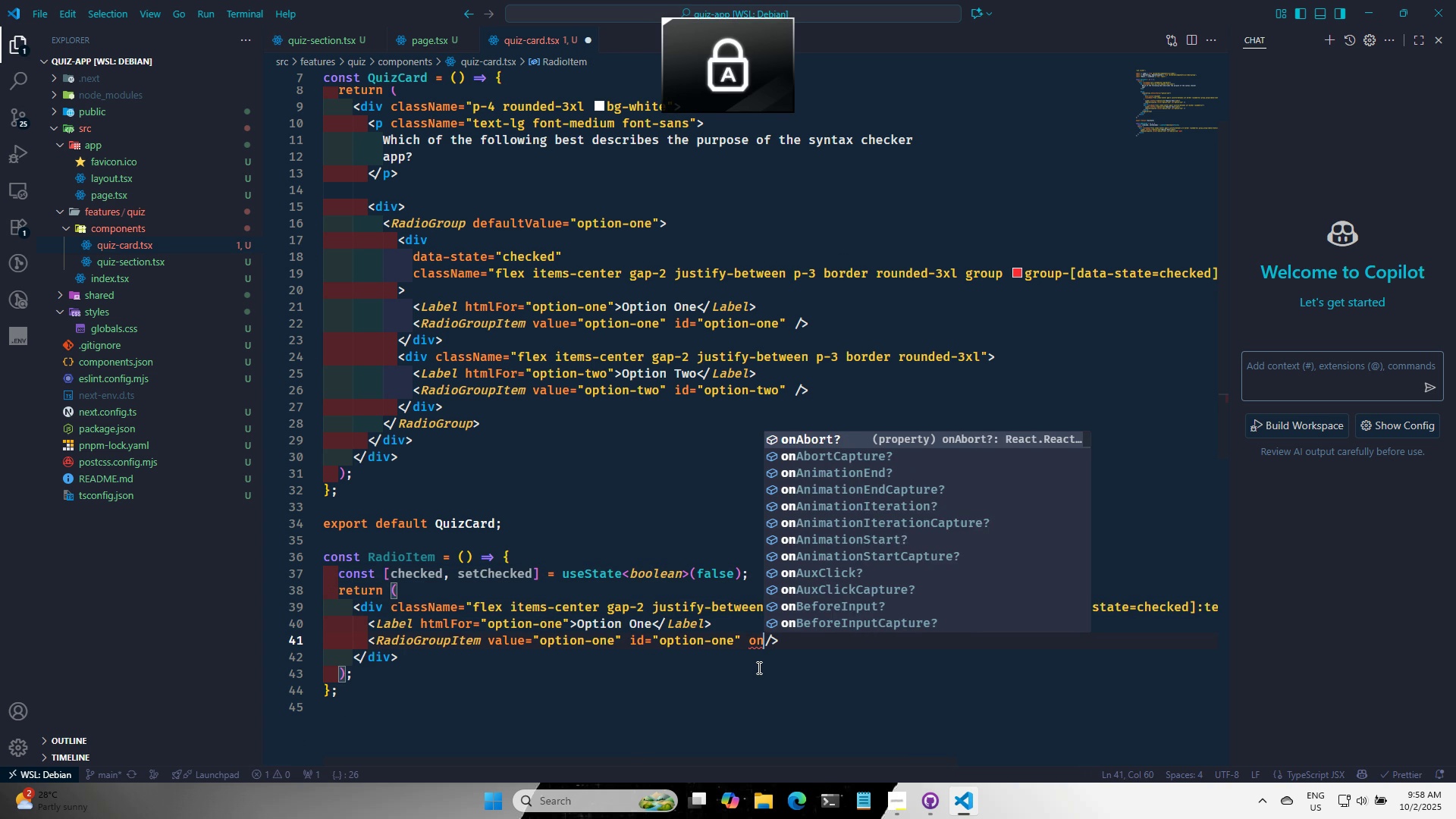 
key(S)
 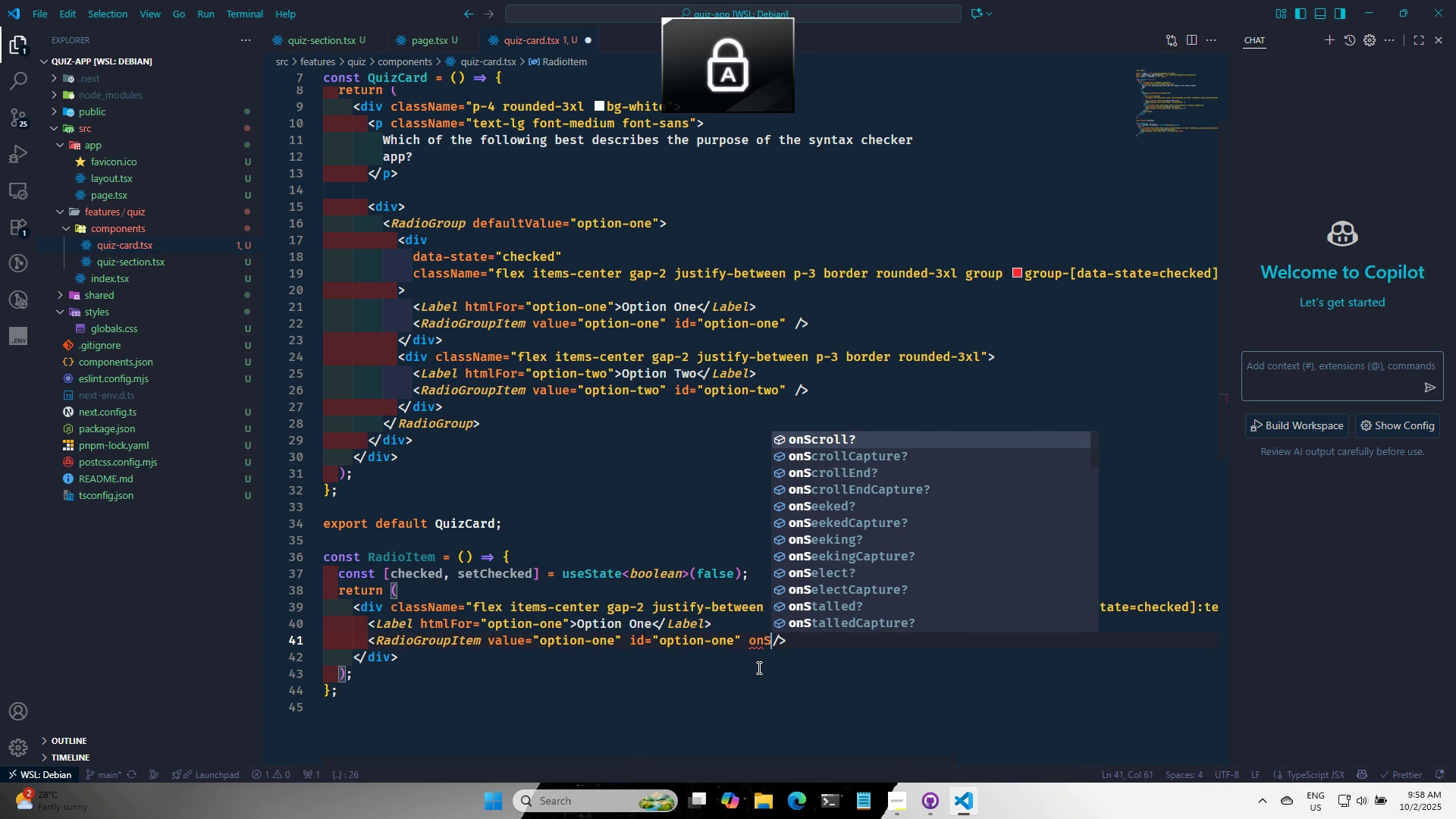 
key(CapsLock)
 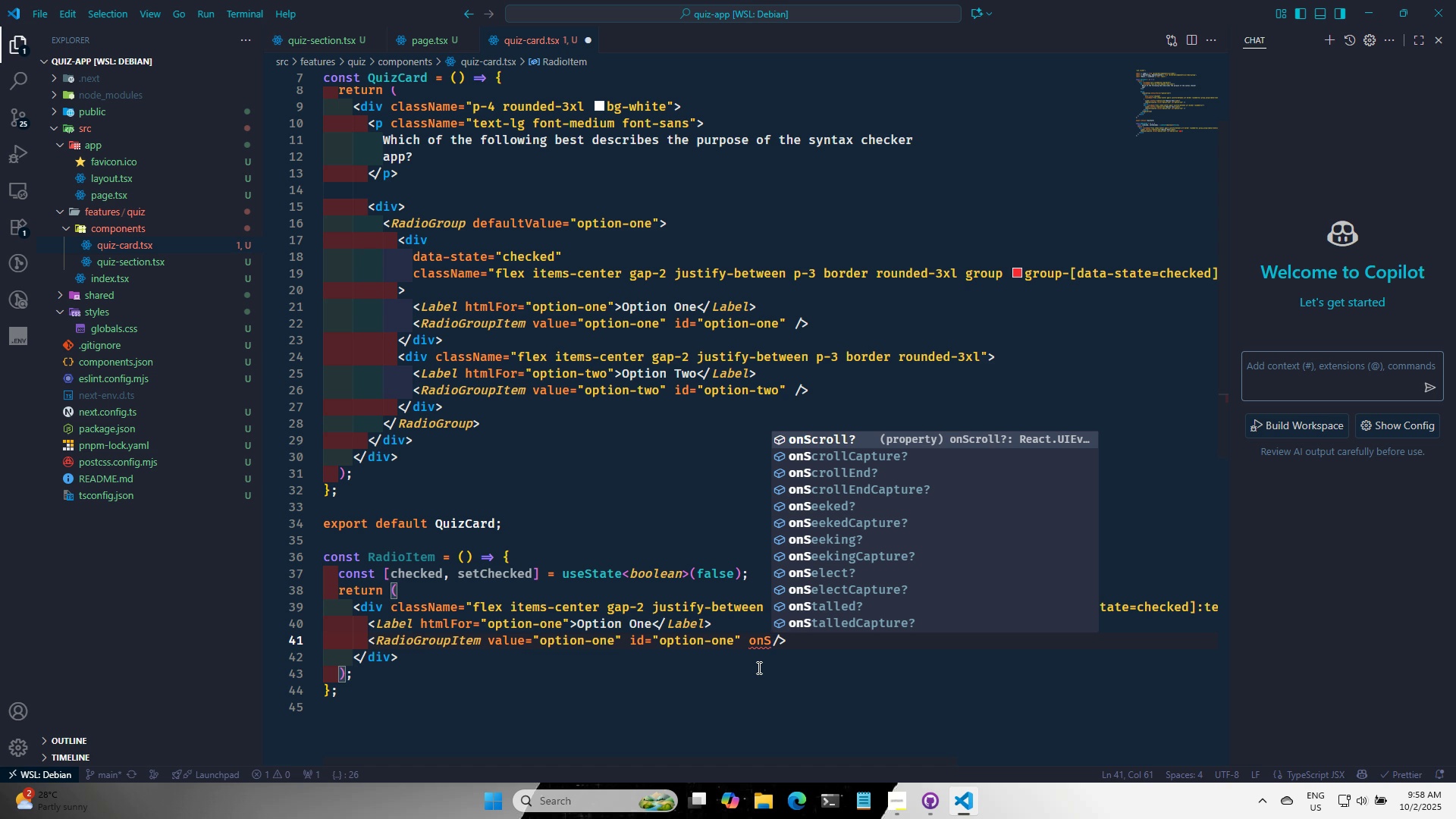 
wait(7.25)
 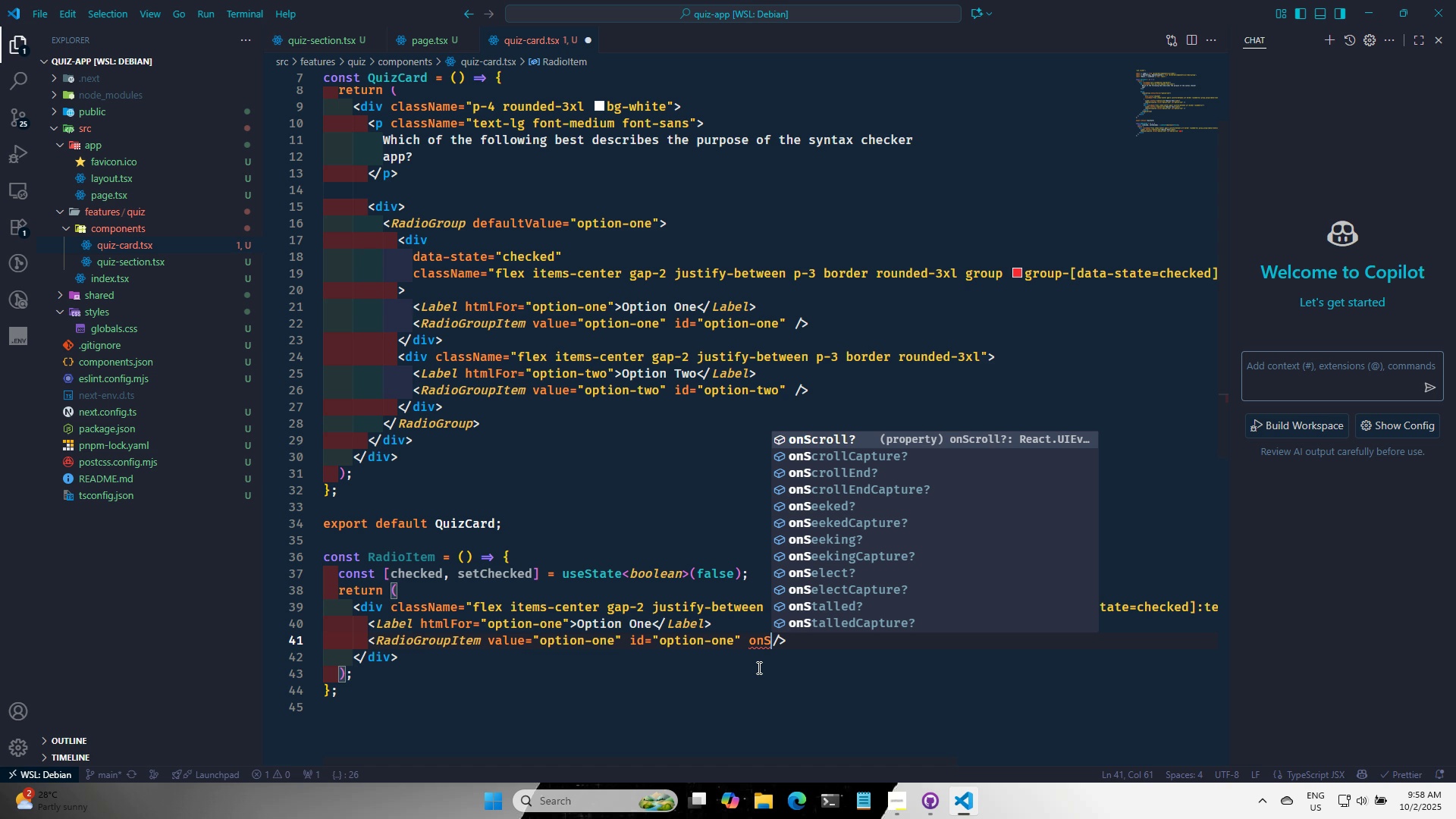 
key(Backspace)
 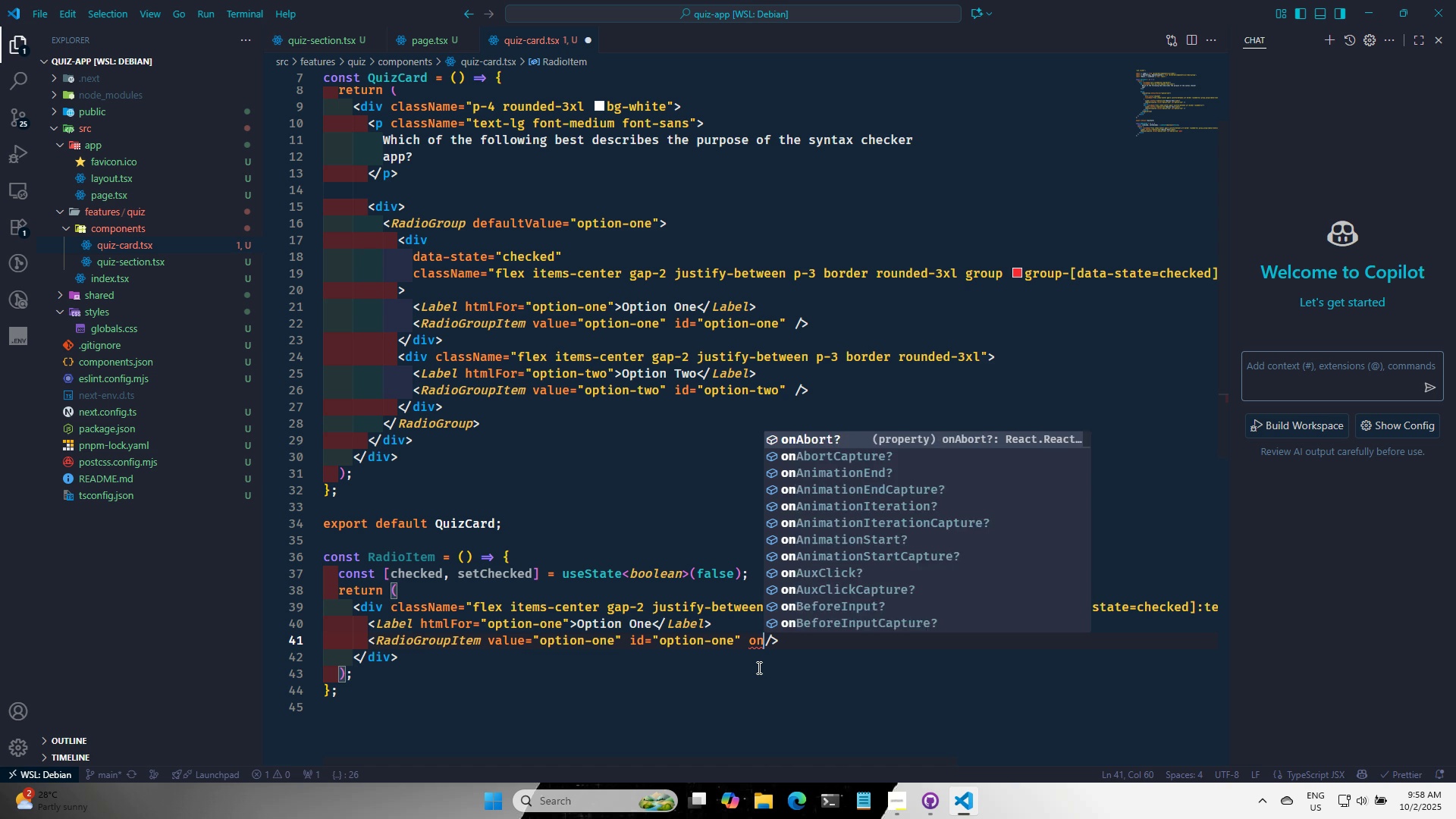 
key(Backspace)
 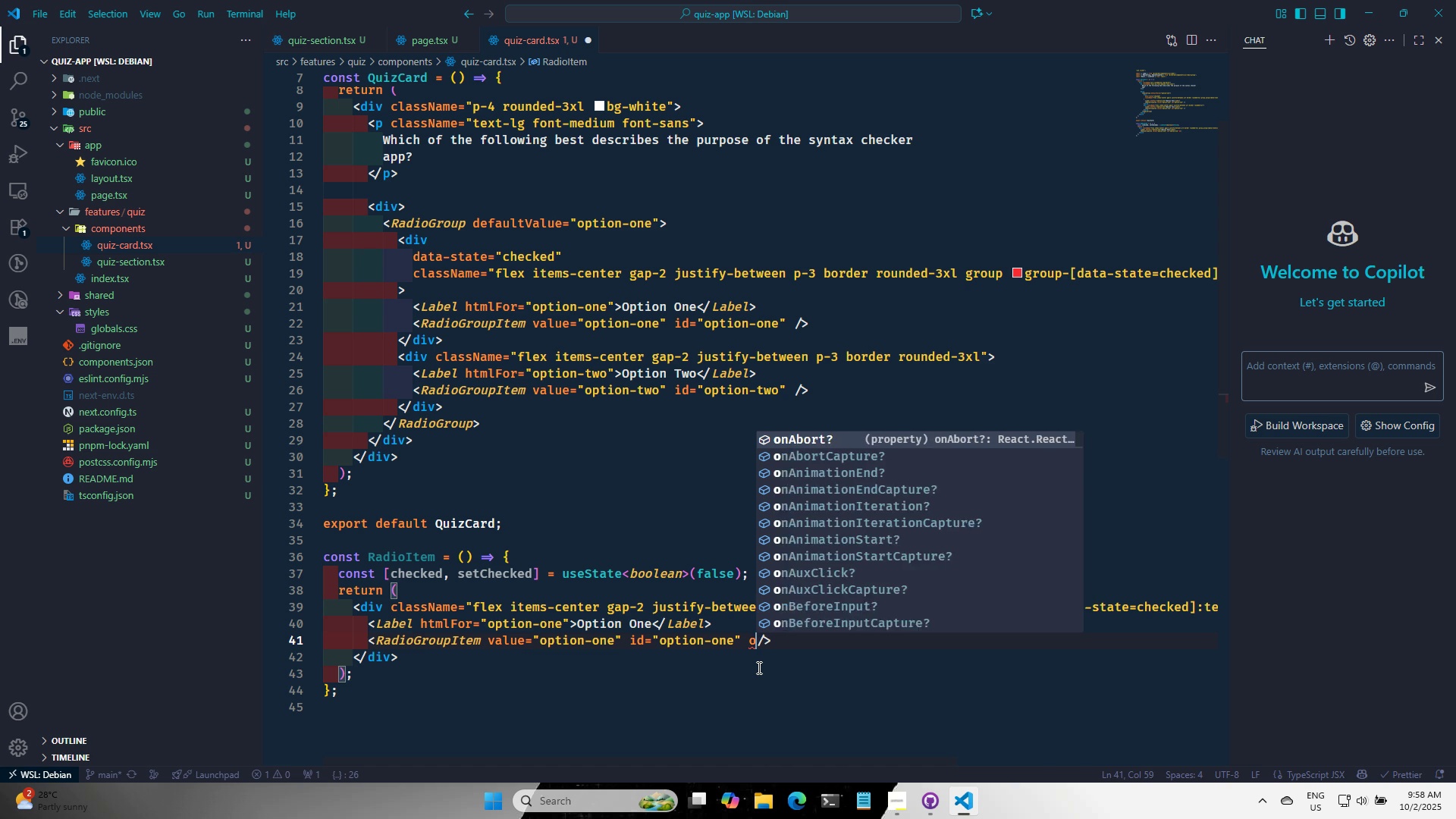 
key(Backspace)